 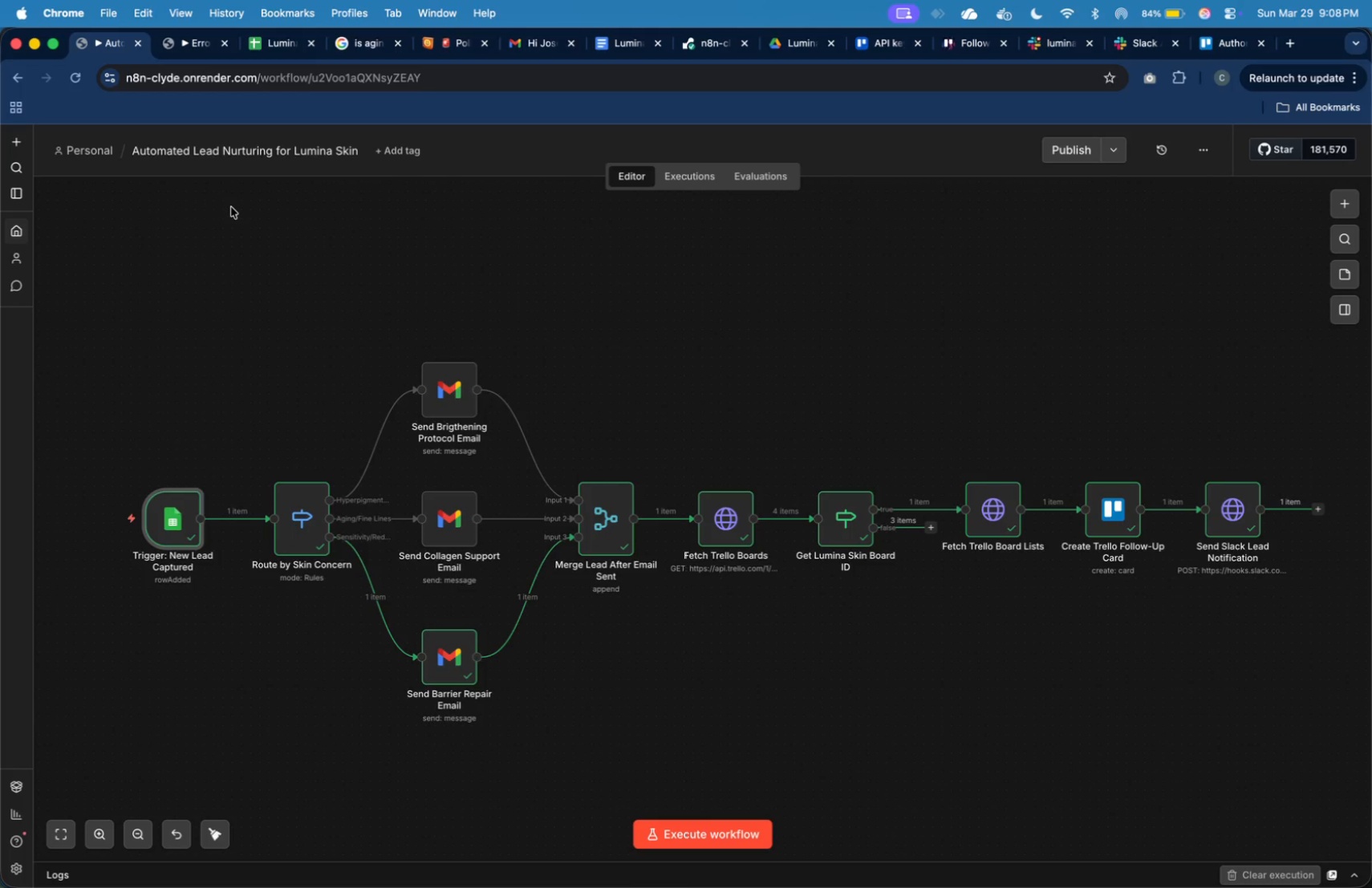 
left_click([202, 48])
 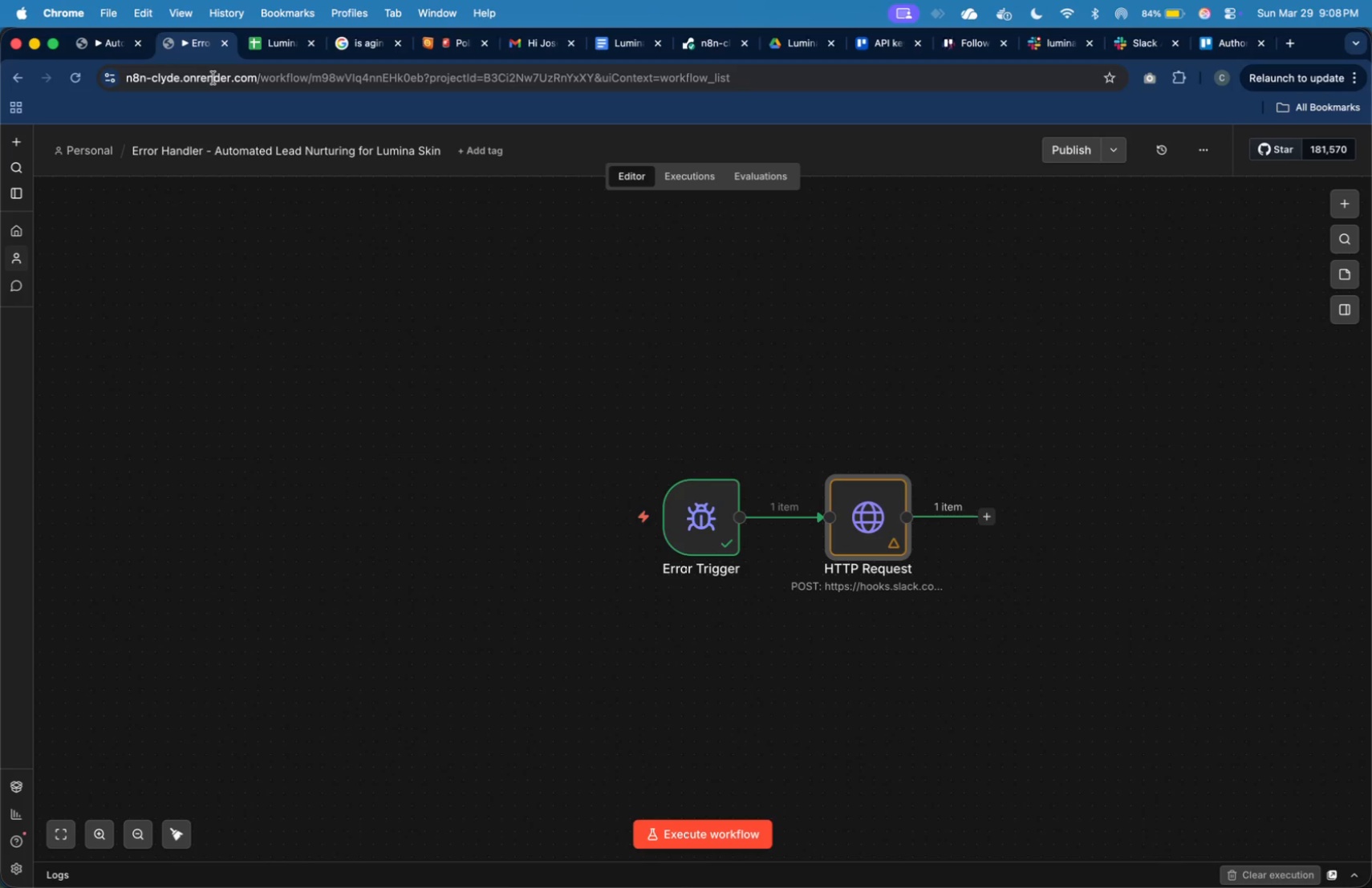 
wait(51.24)
 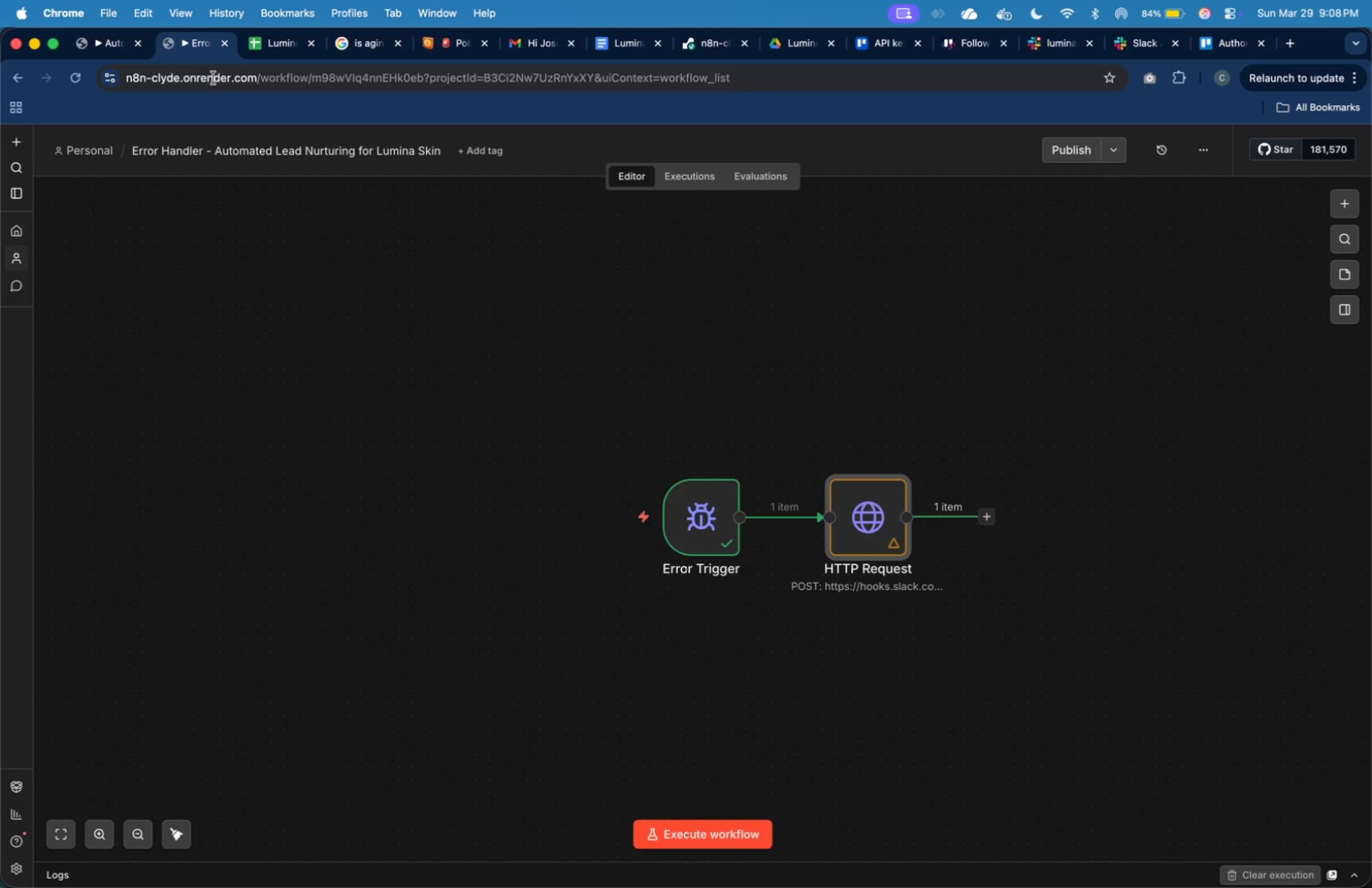 
key(Meta+CommandLeft)
 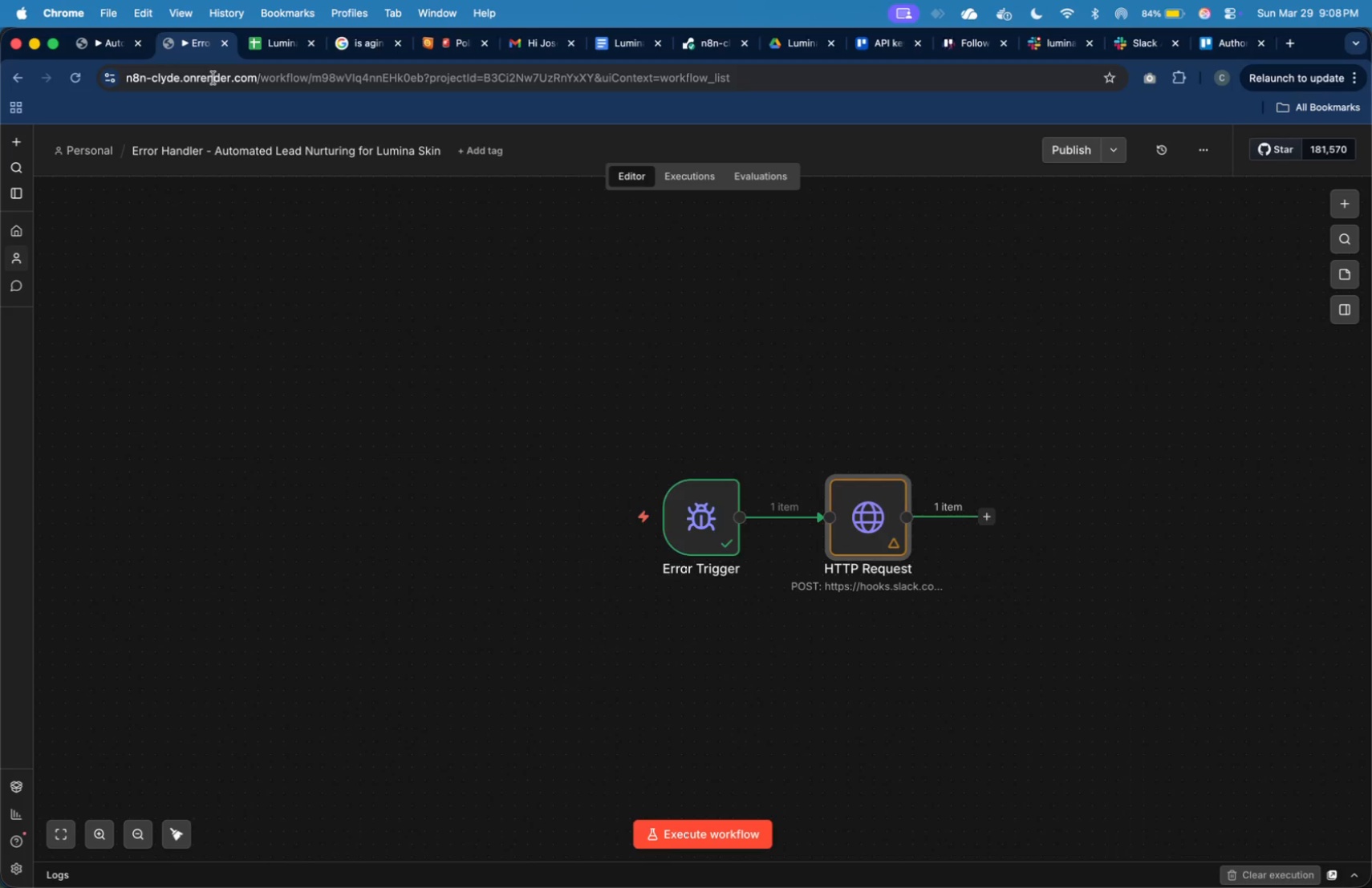 
key(Meta+Tab)